 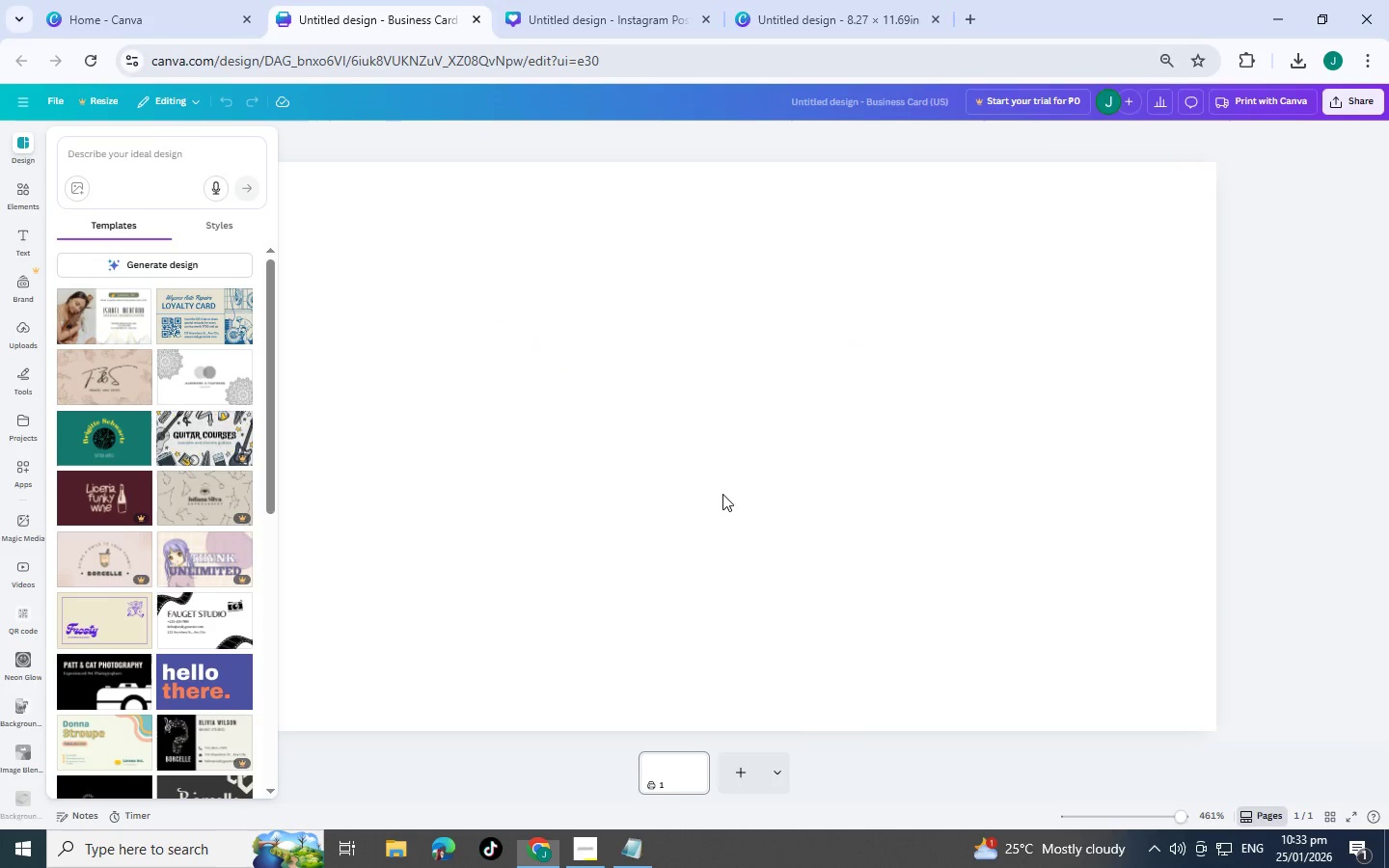 
key(Alt+Tab)
 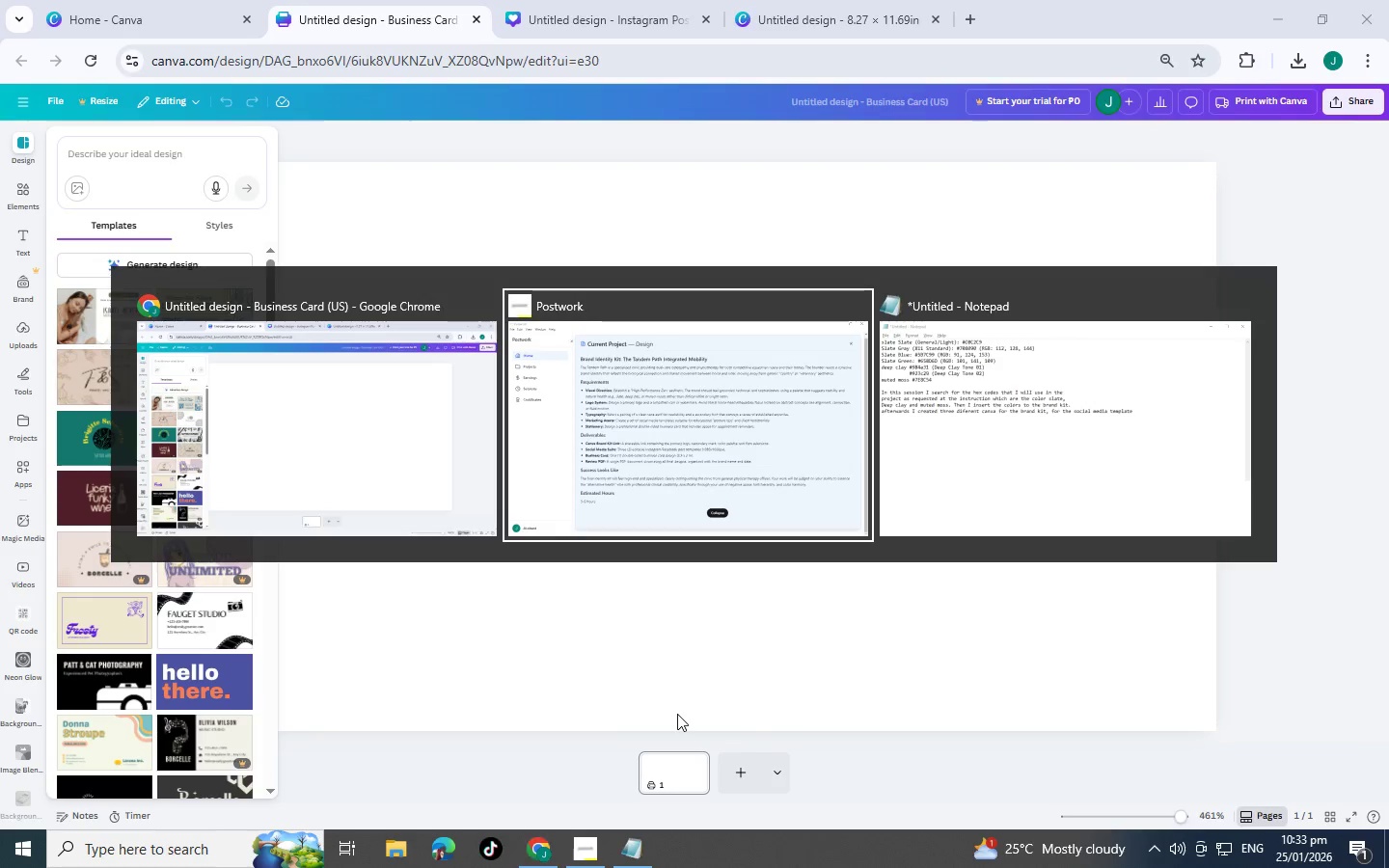 
key(Alt+Tab)
 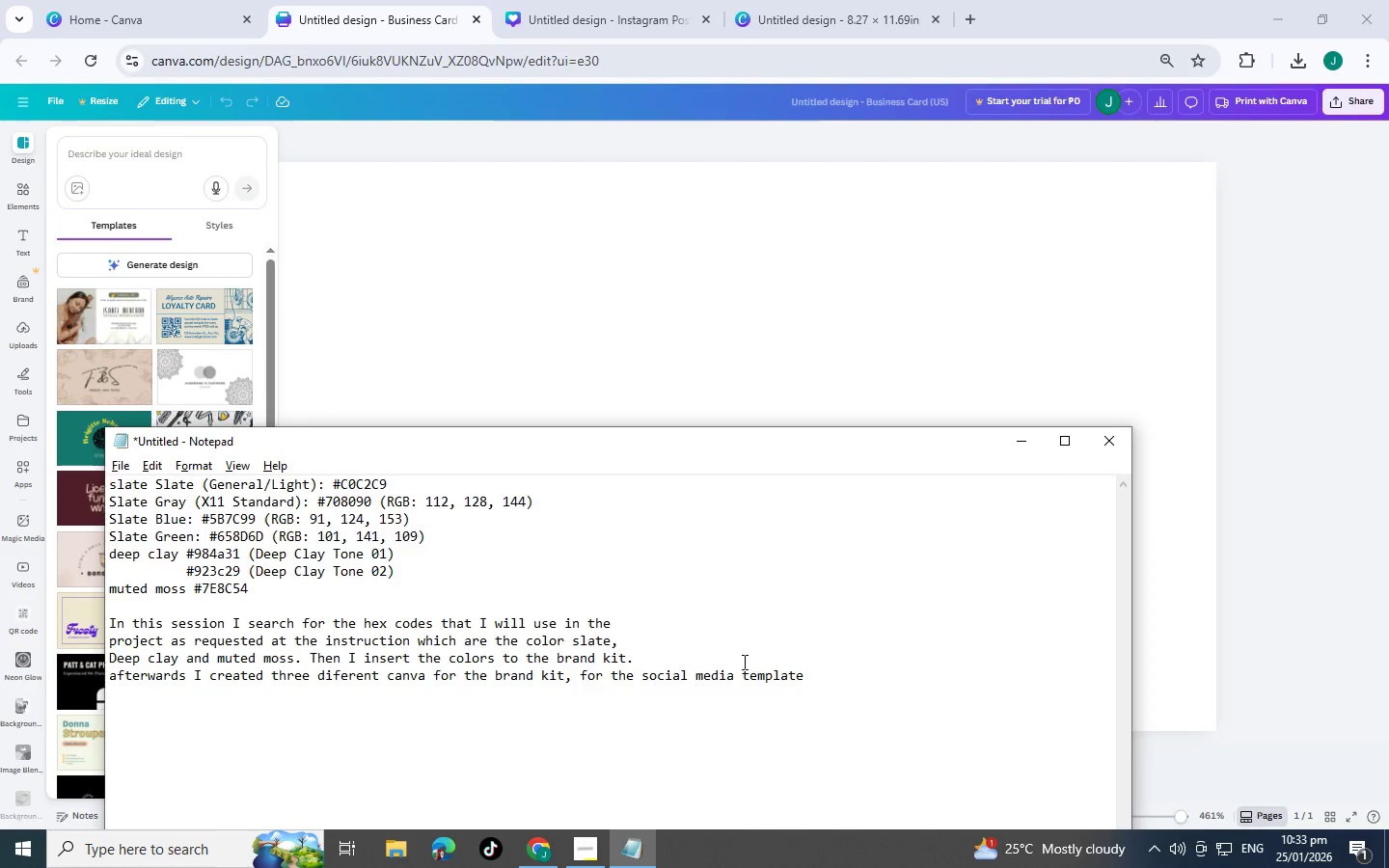 
left_click([739, 666])
 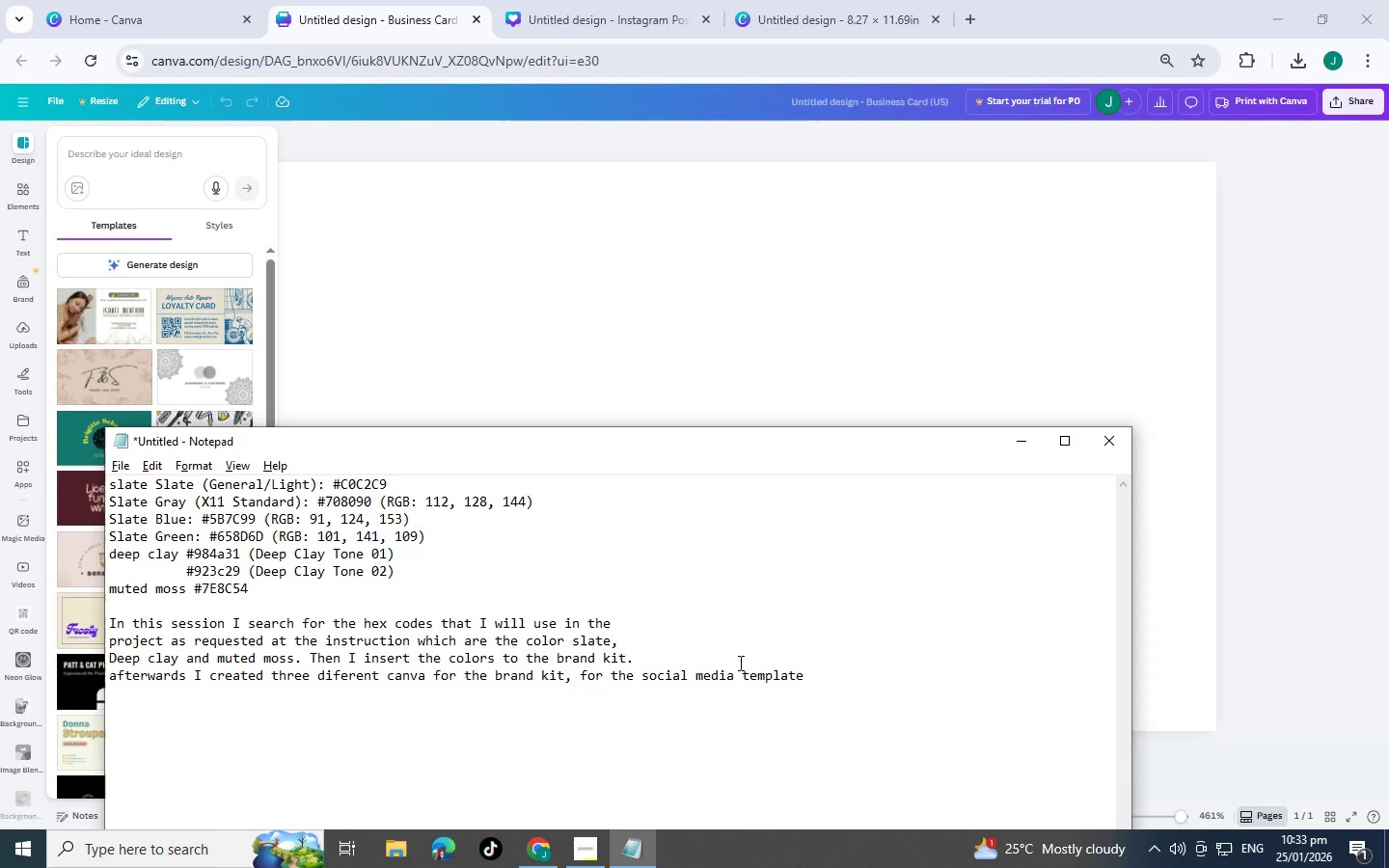 
type(post )
 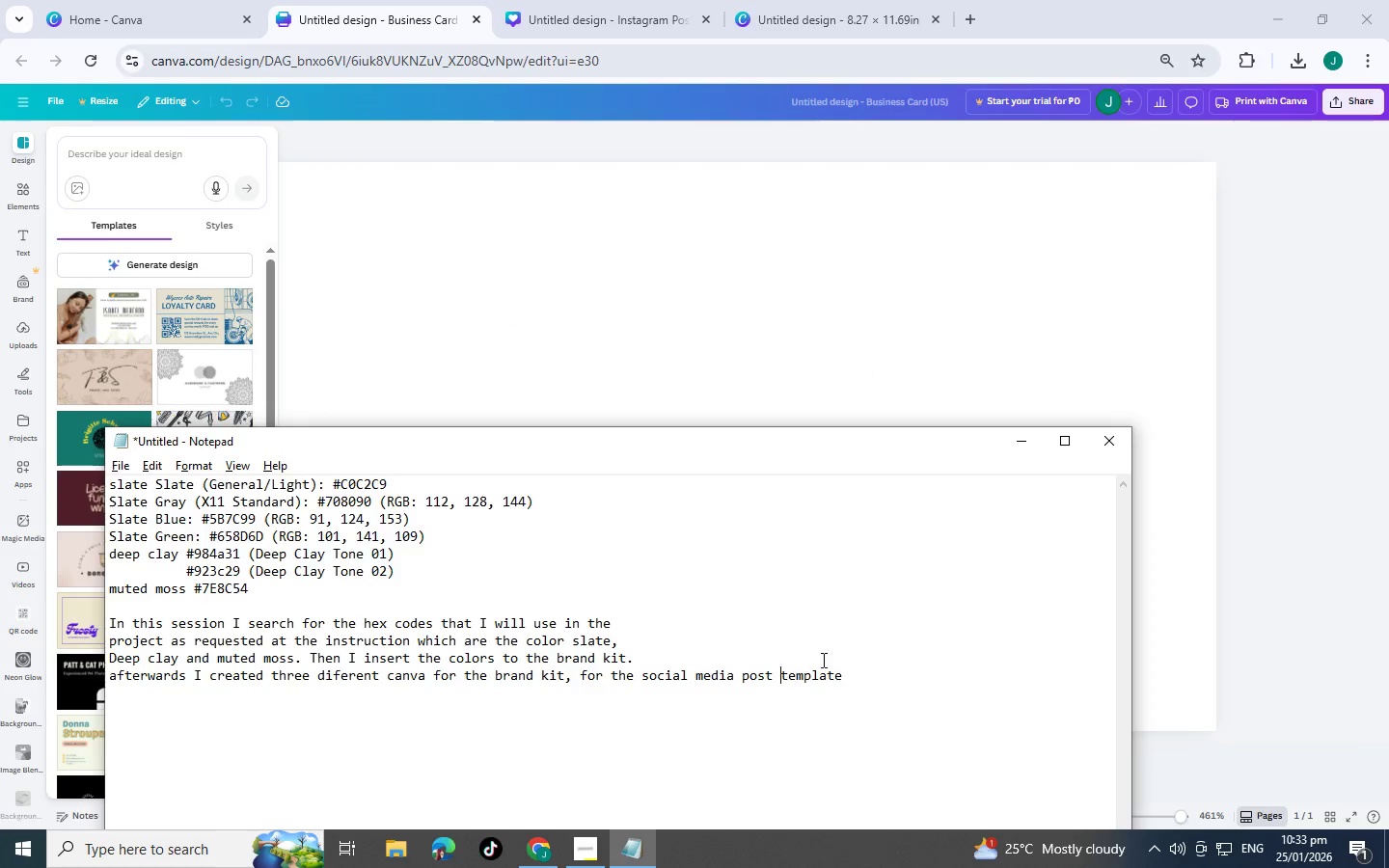 
left_click([844, 665])
 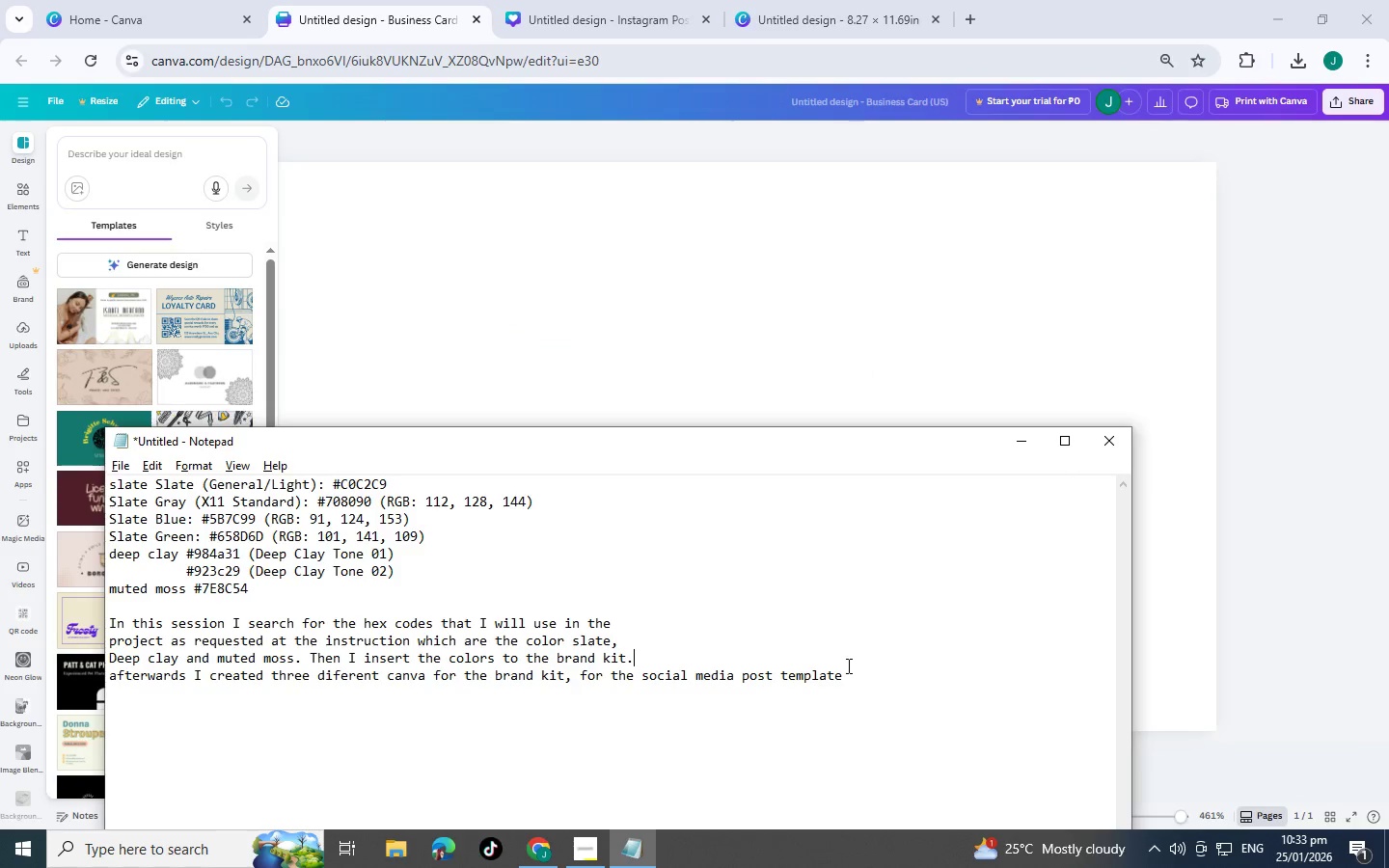 
left_click([848, 669])
 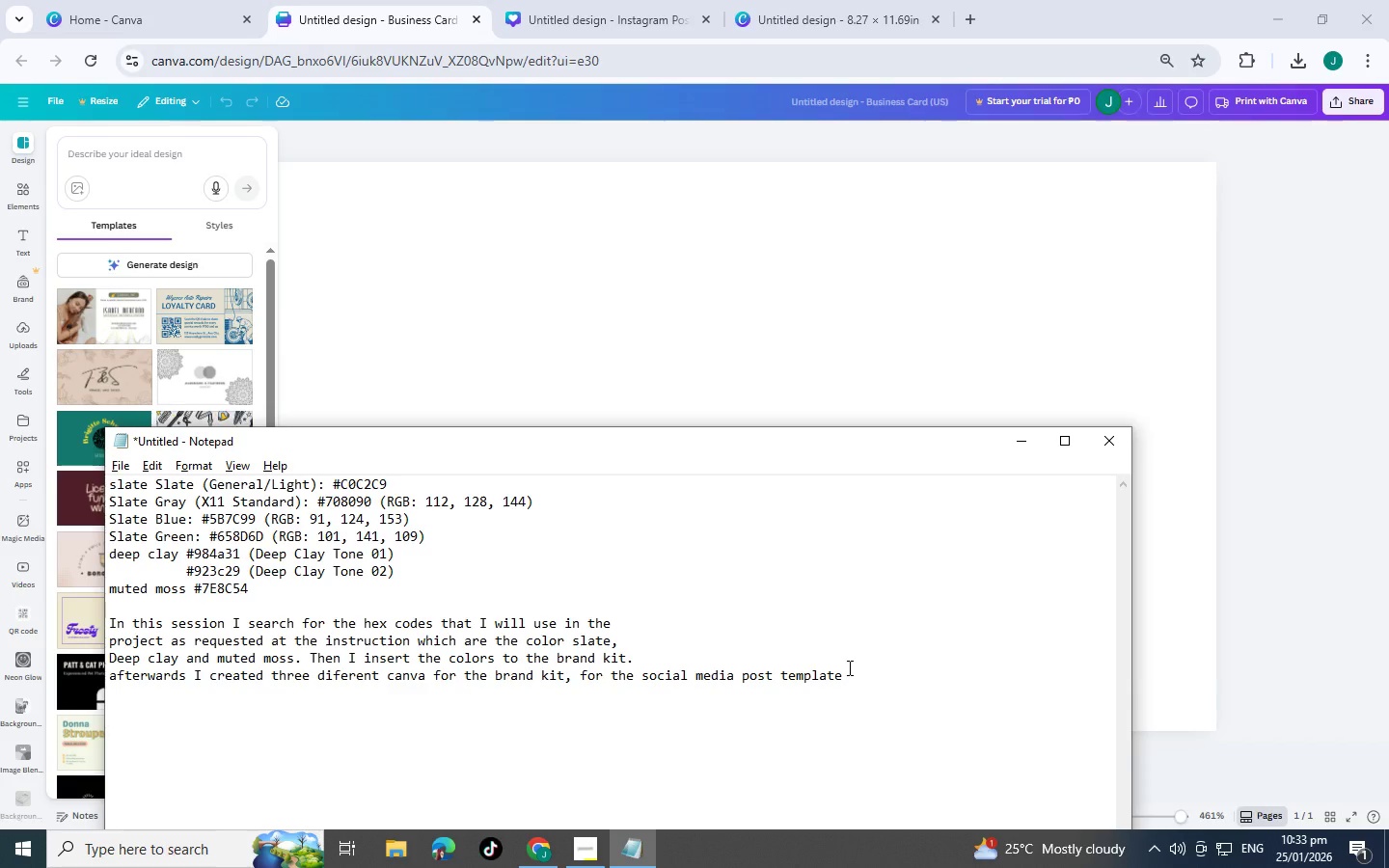 
type(, and vb)
key(Backspace)
key(Backspace)
type(by)
key(Backspace)
type(uis)
key(Backspace)
key(Backspace)
type(sie)
key(Backspace)
type(ness card)
 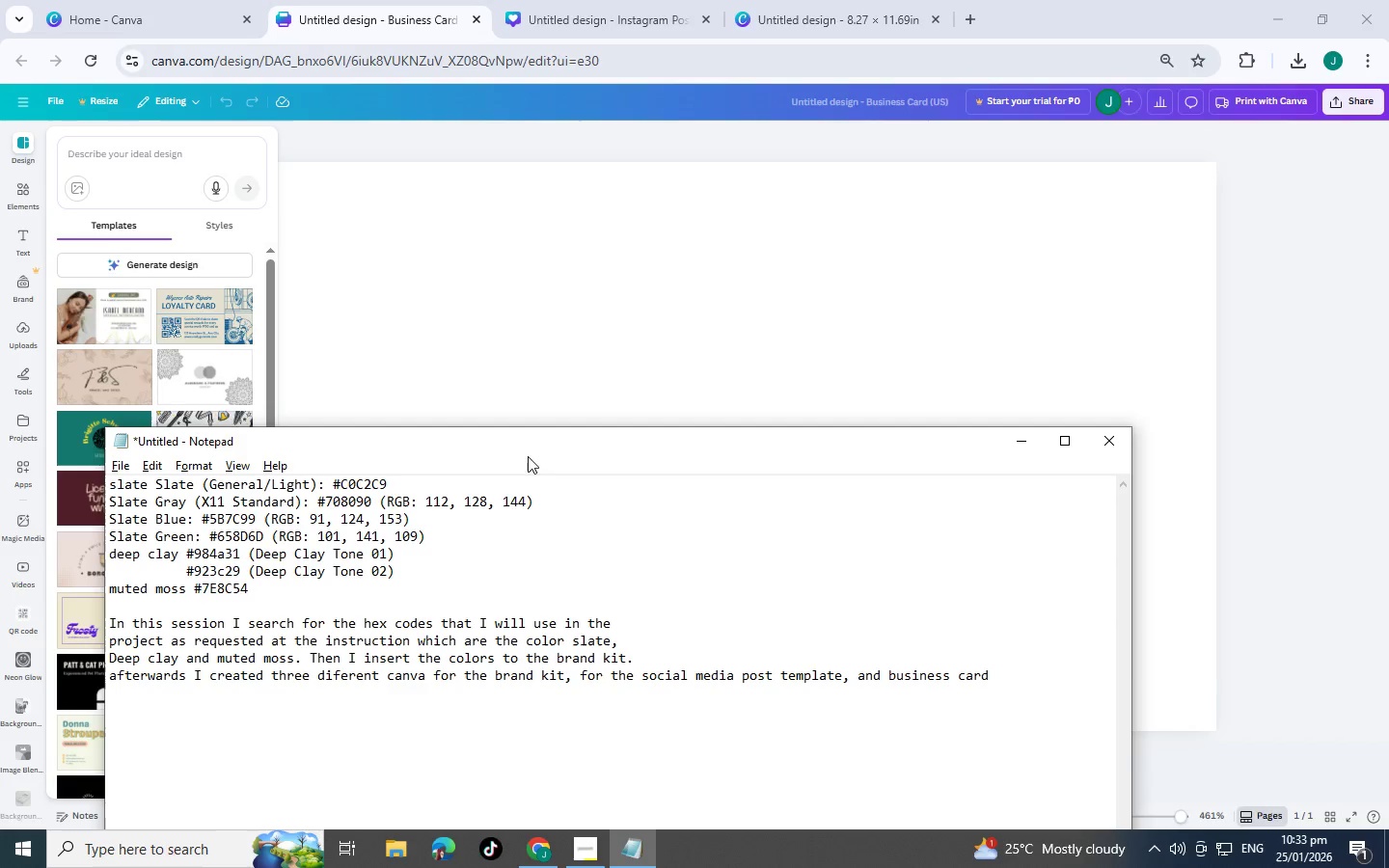 
left_click([504, 294])
 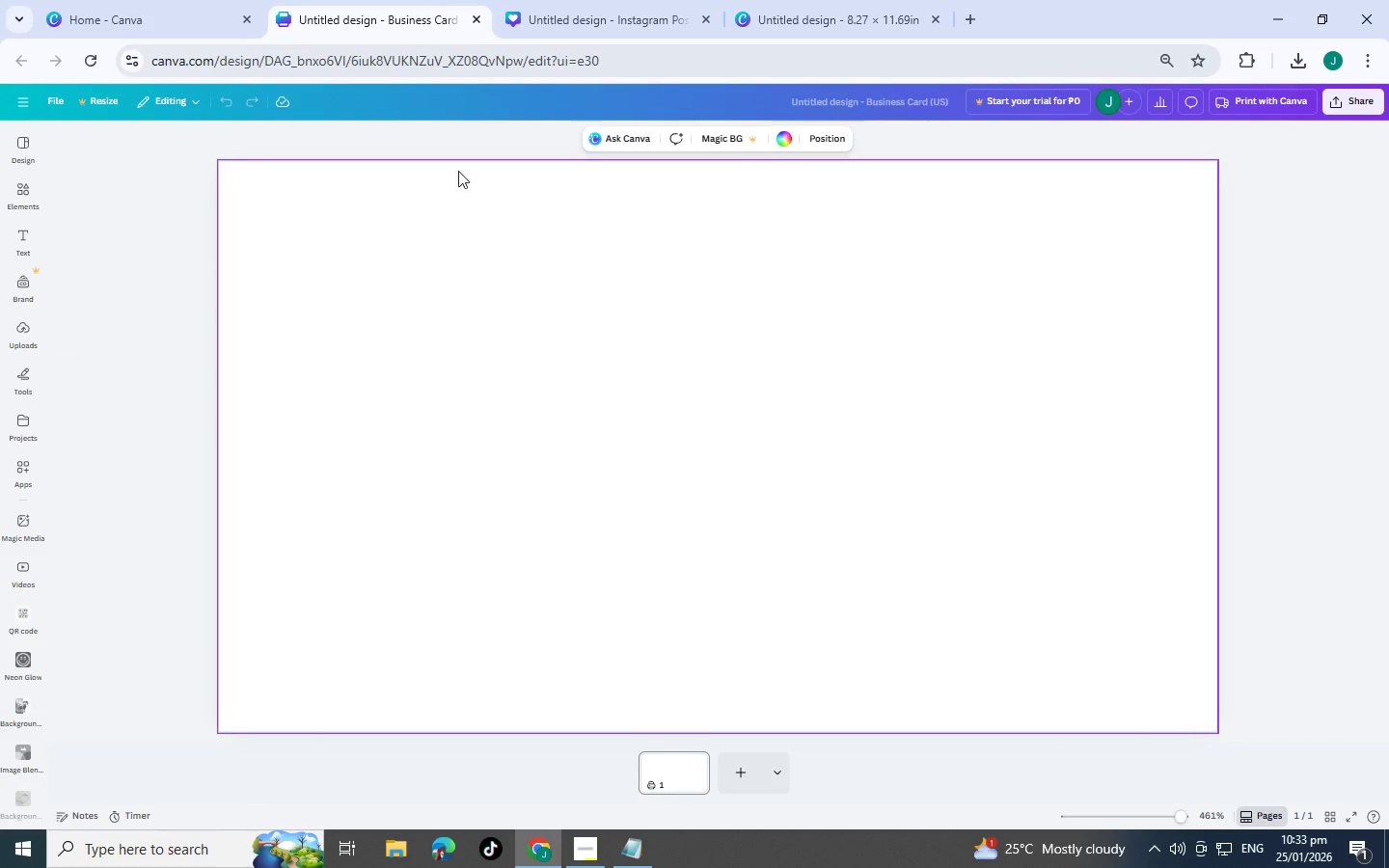 
left_click([556, 0])
 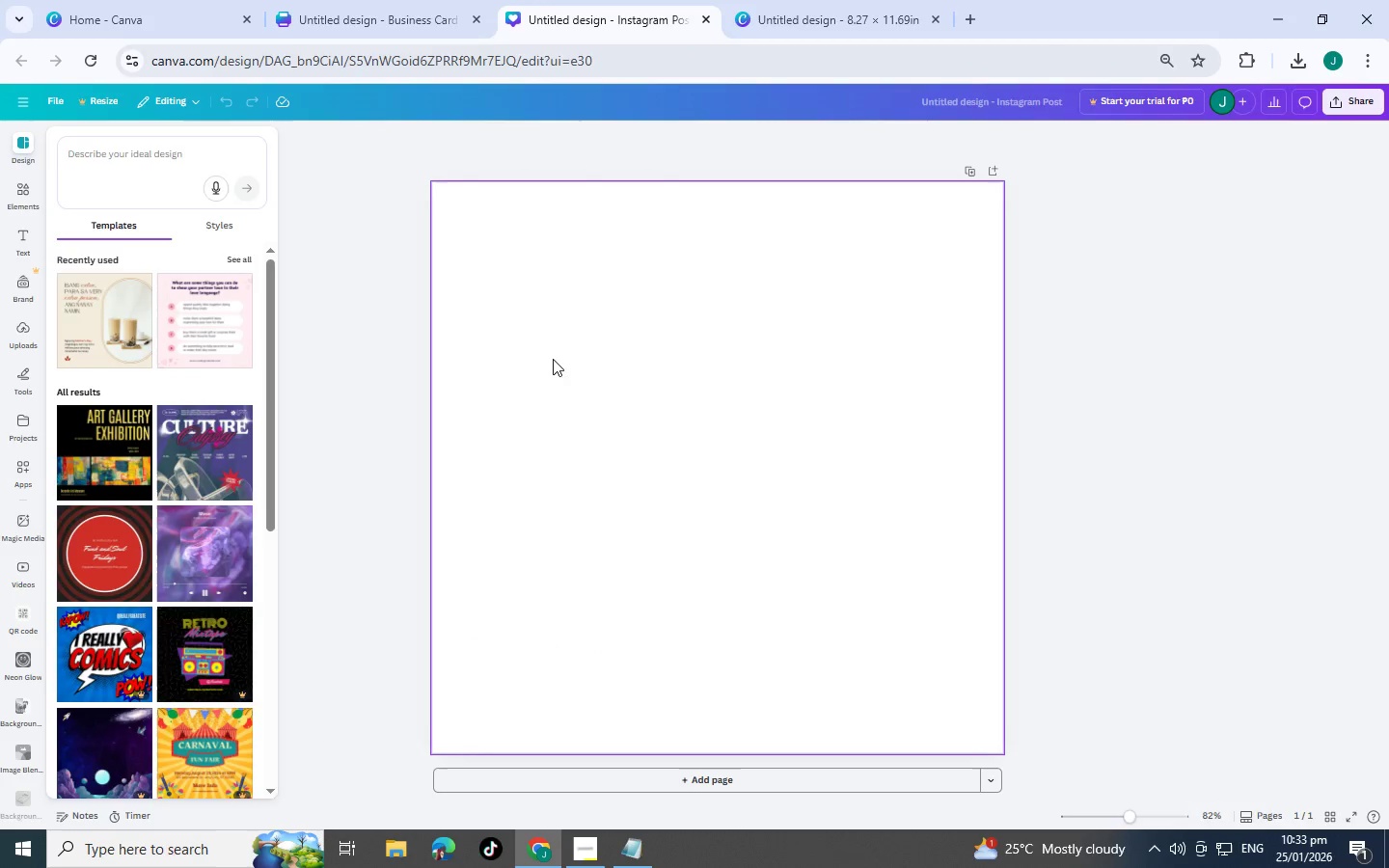 
left_click([552, 359])
 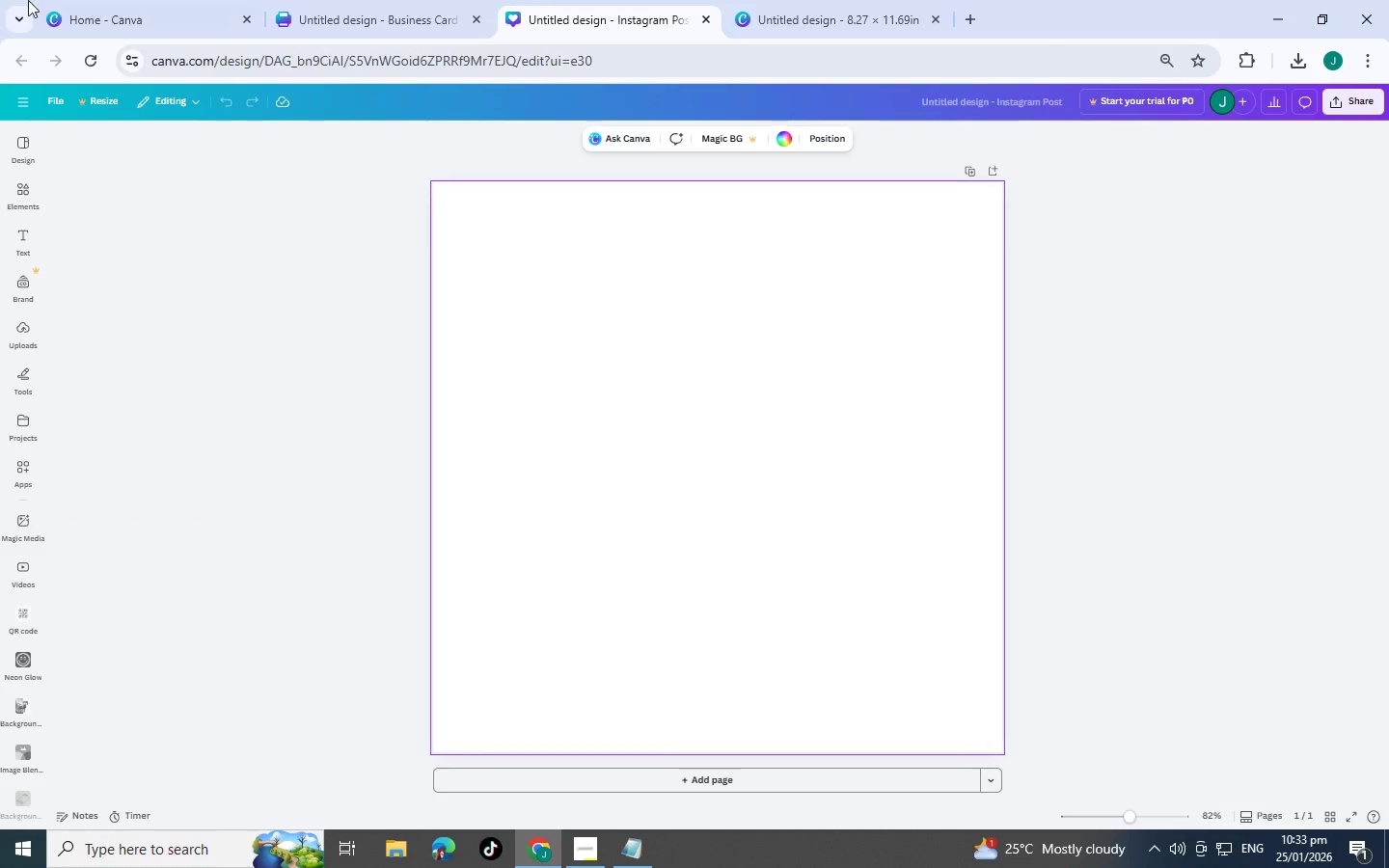 
left_click([128, 0])
 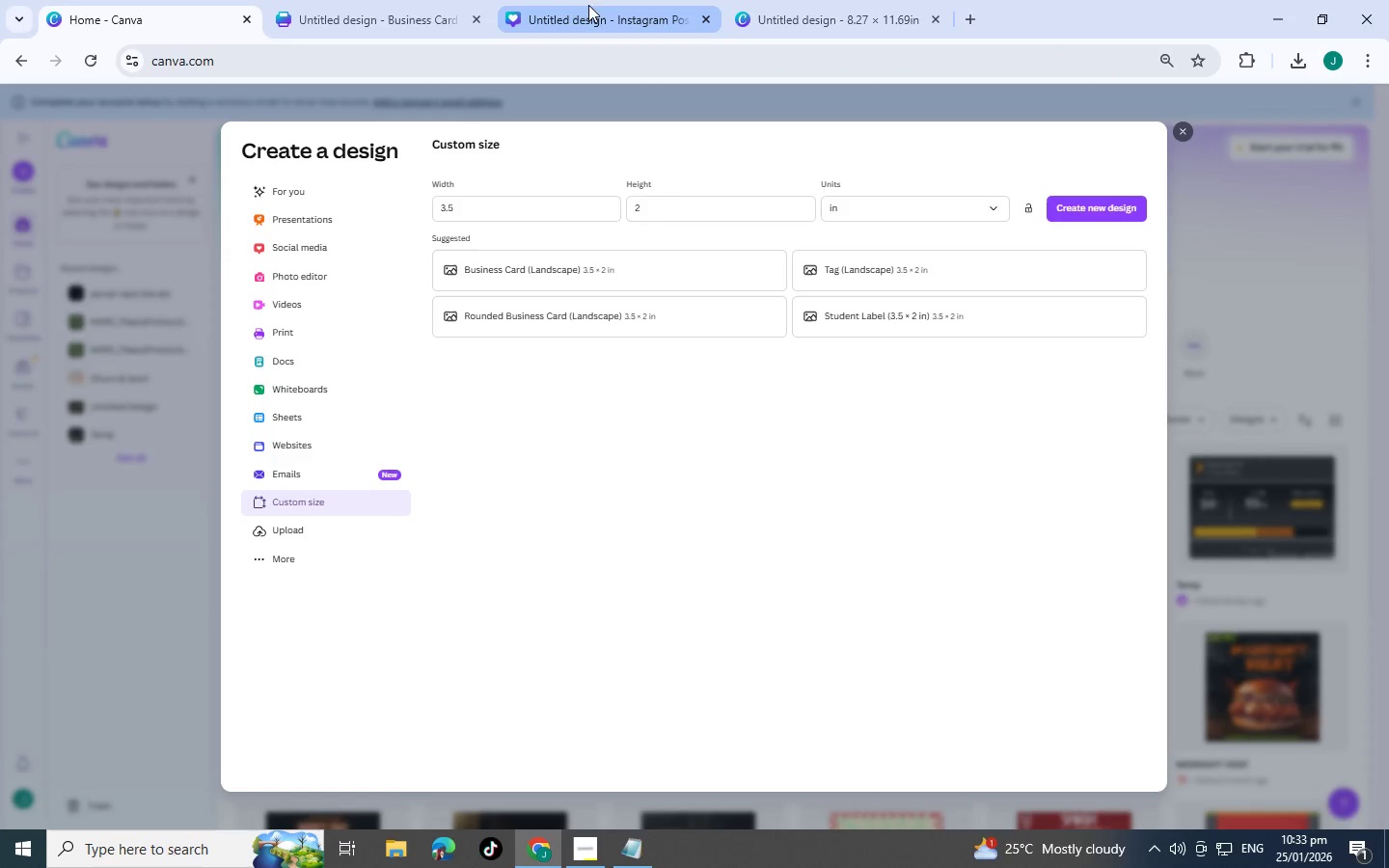 
left_click([871, 0])
 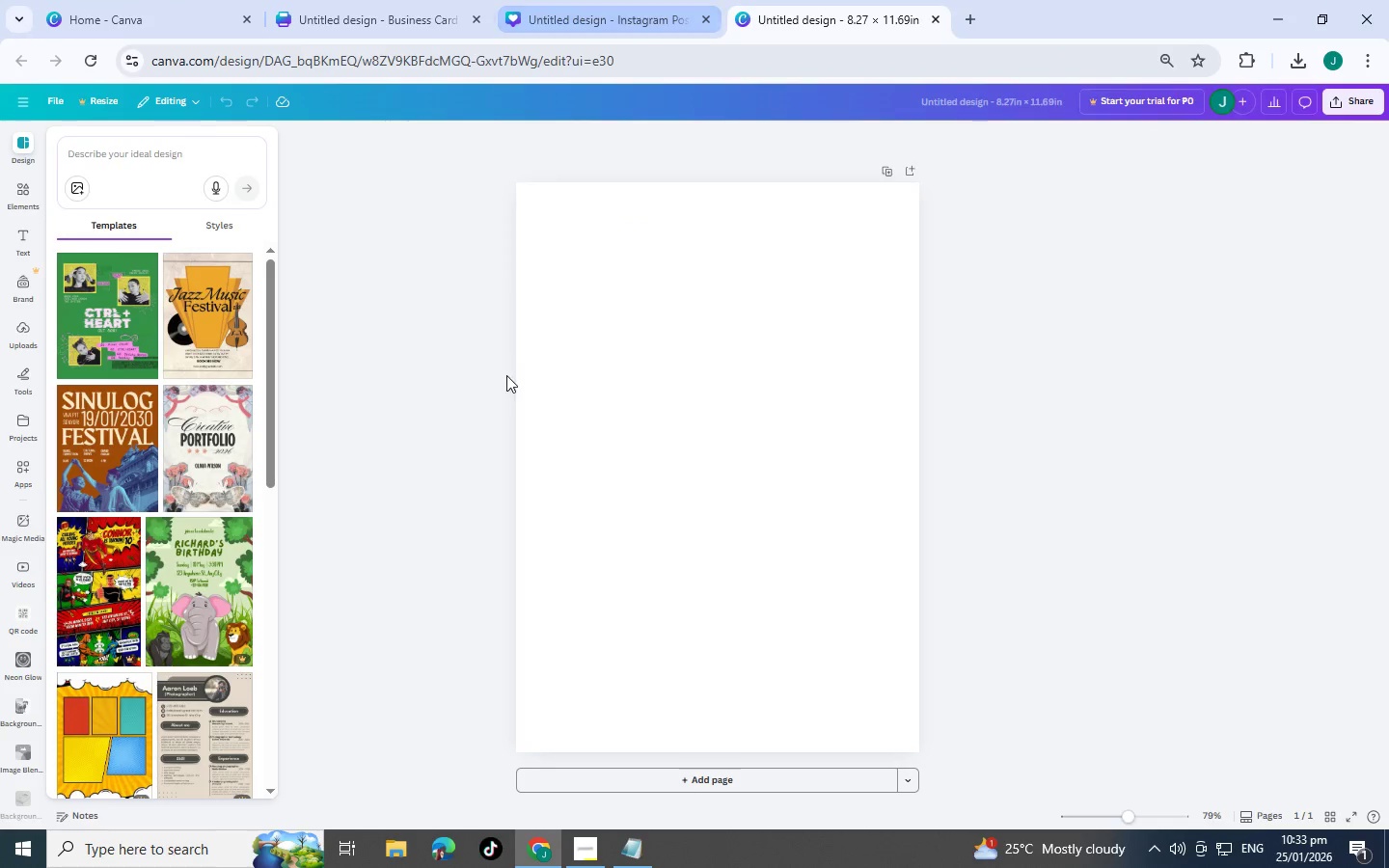 
left_click([582, 373])
 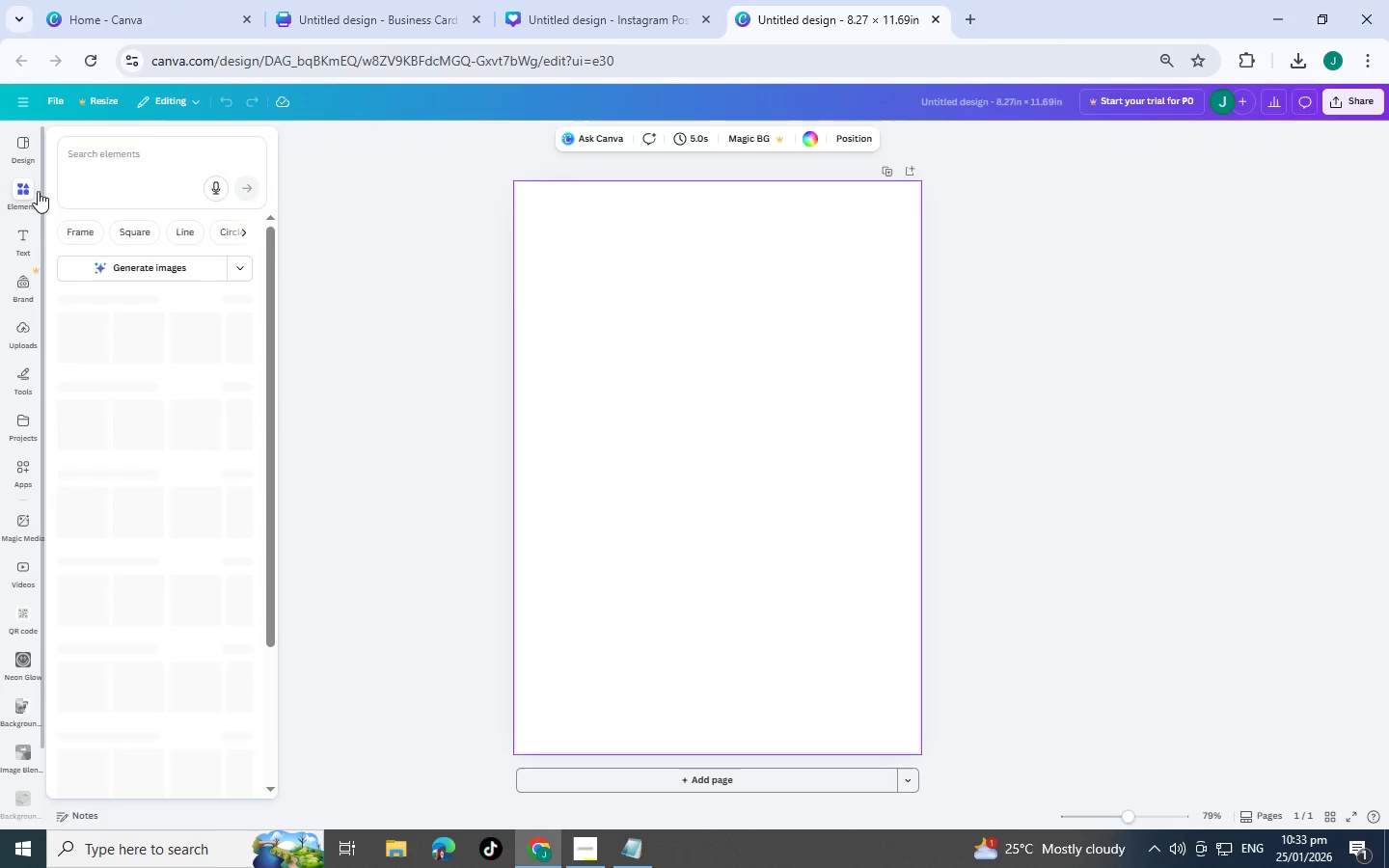 
left_click([643, 302])
 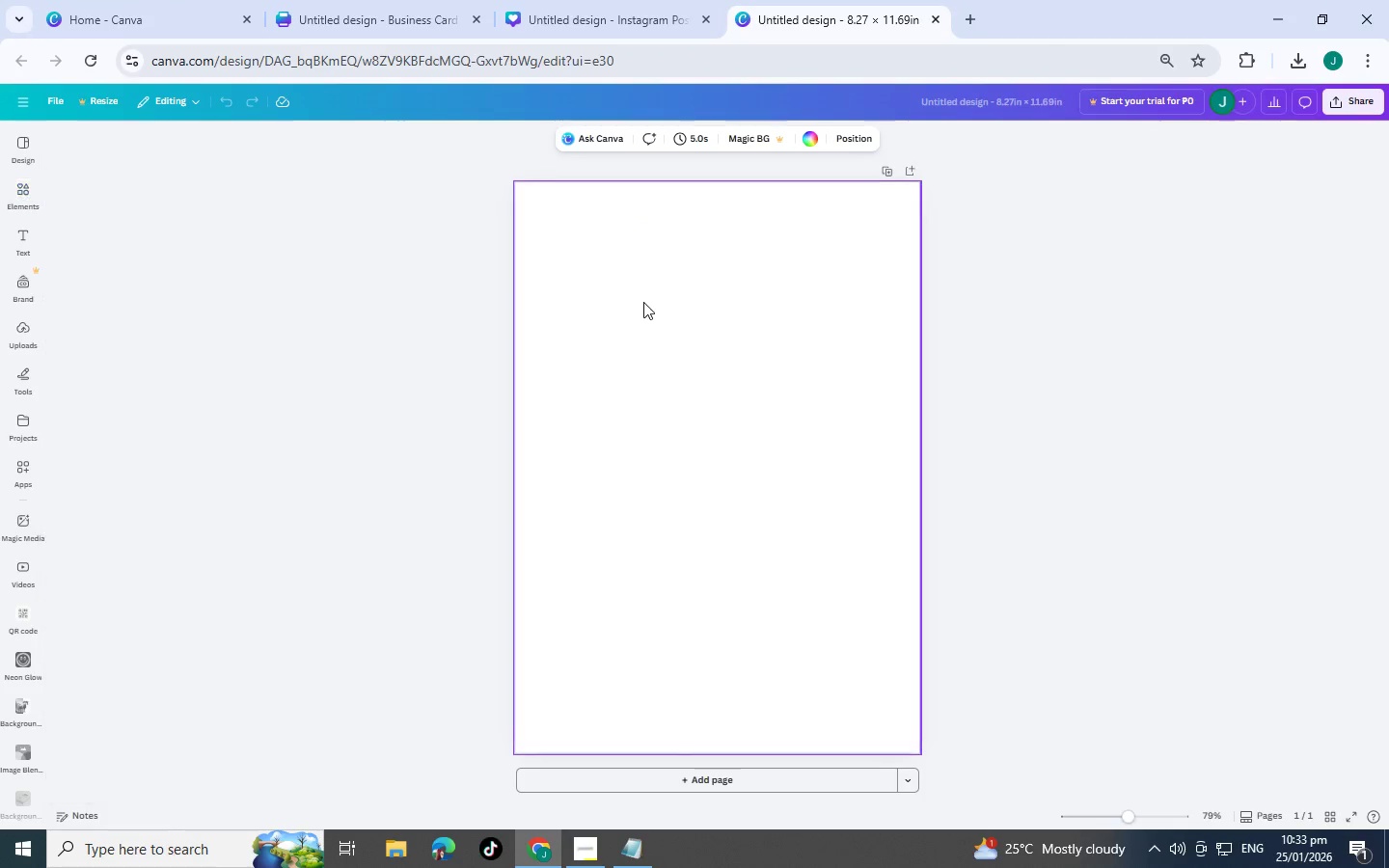 
key(Control+V)
 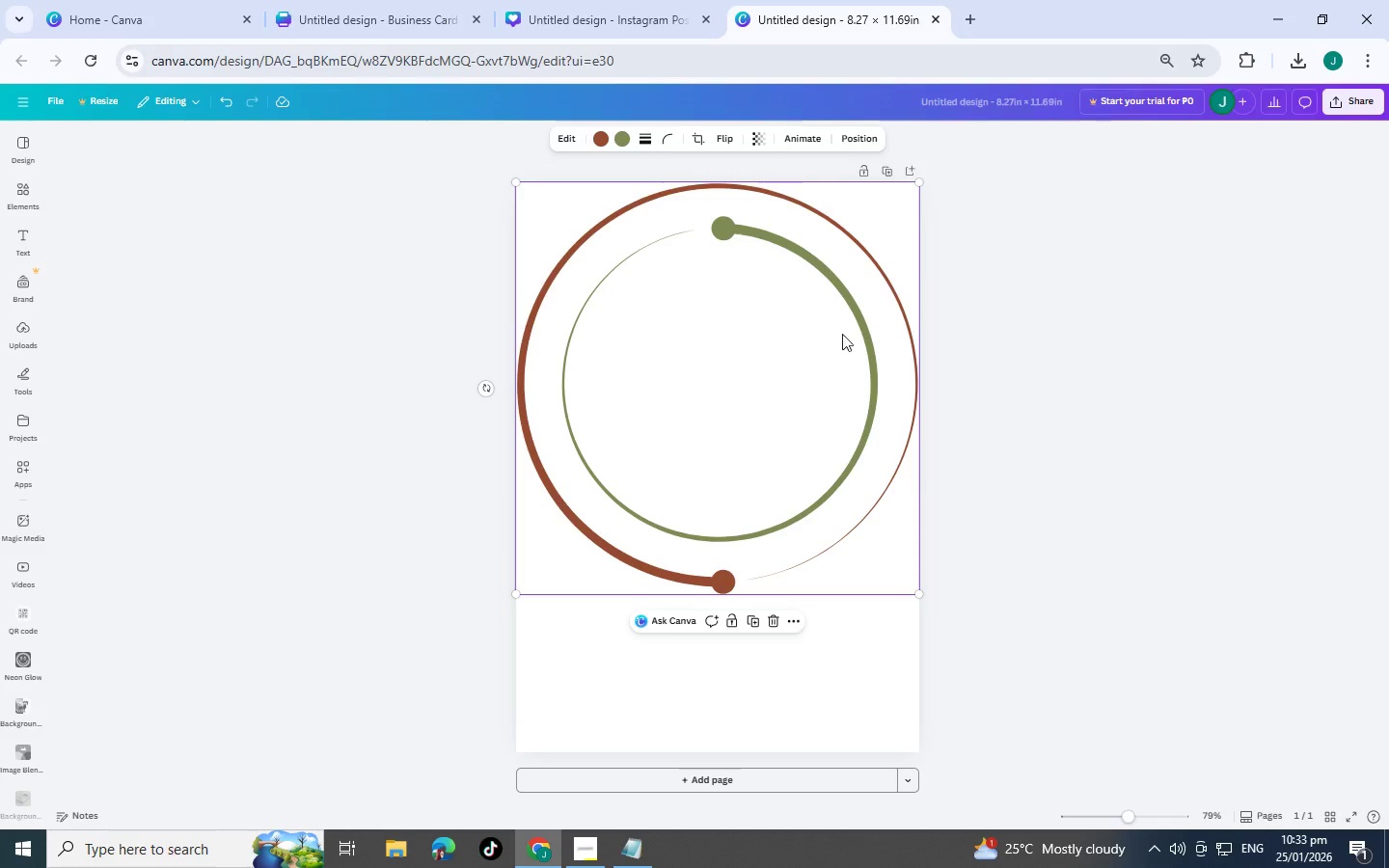 
left_click_drag(start_coordinate=[780, 275], to_coordinate=[782, 366])
 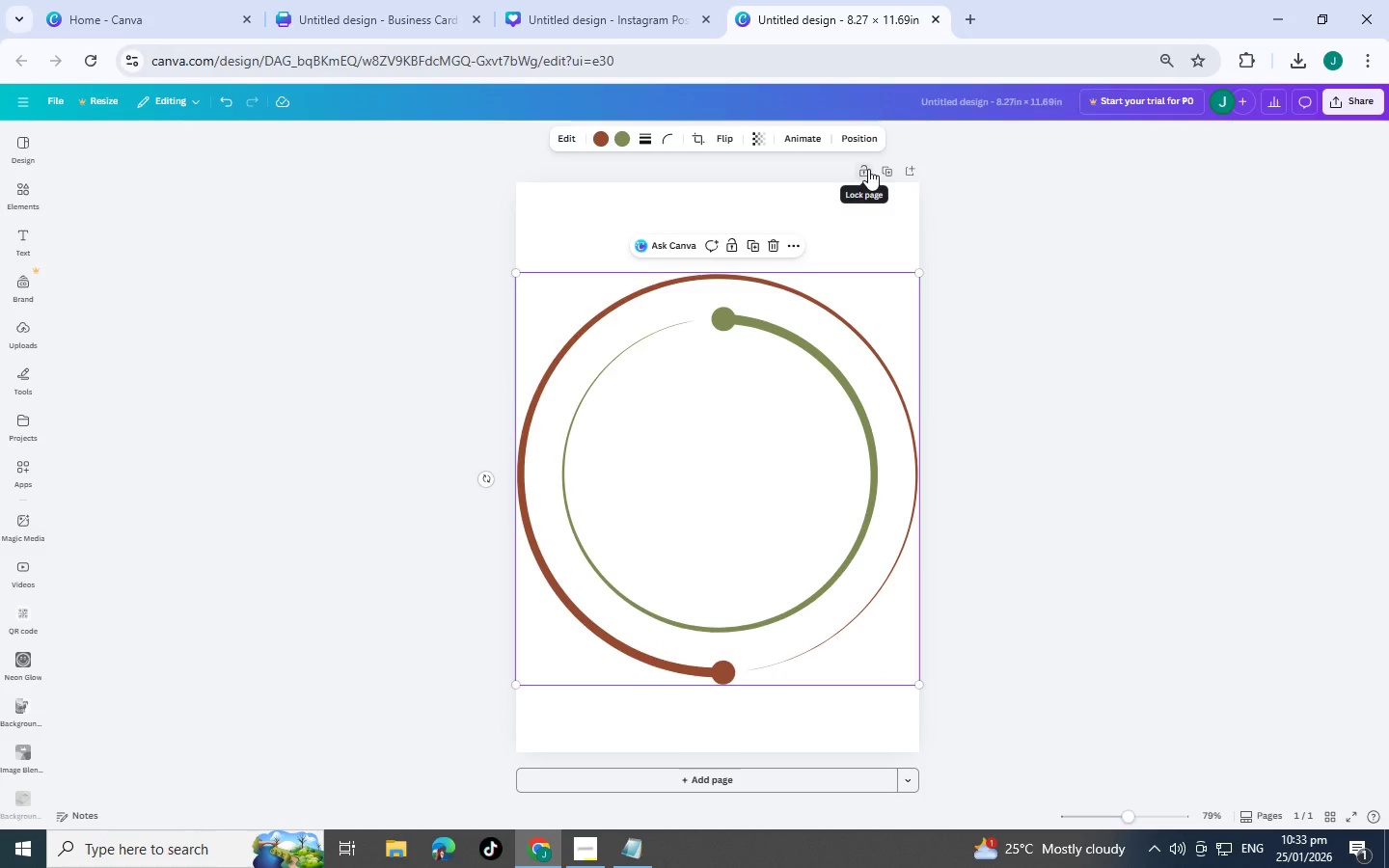 
left_click([912, 165])
 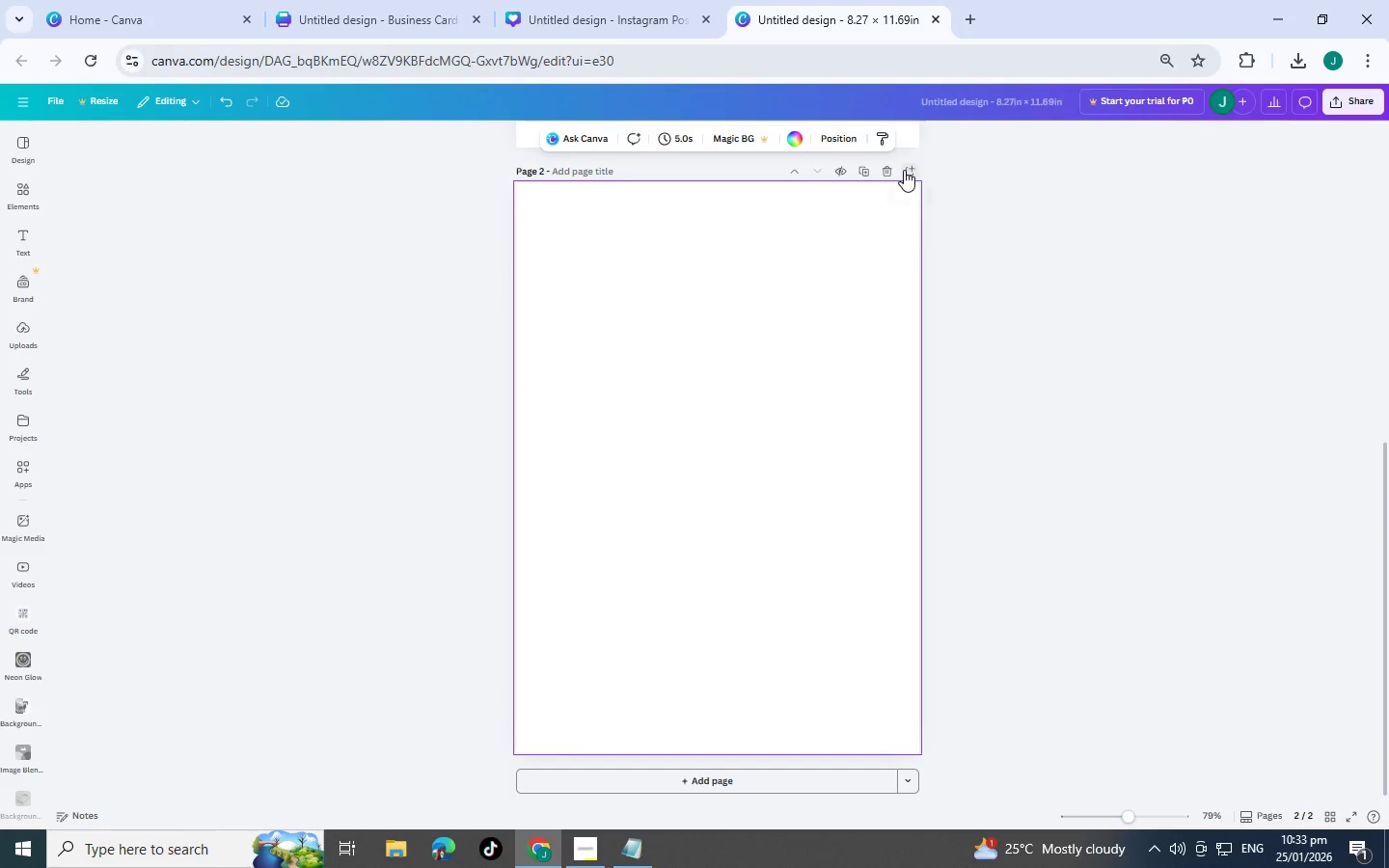 
left_click([904, 170])
 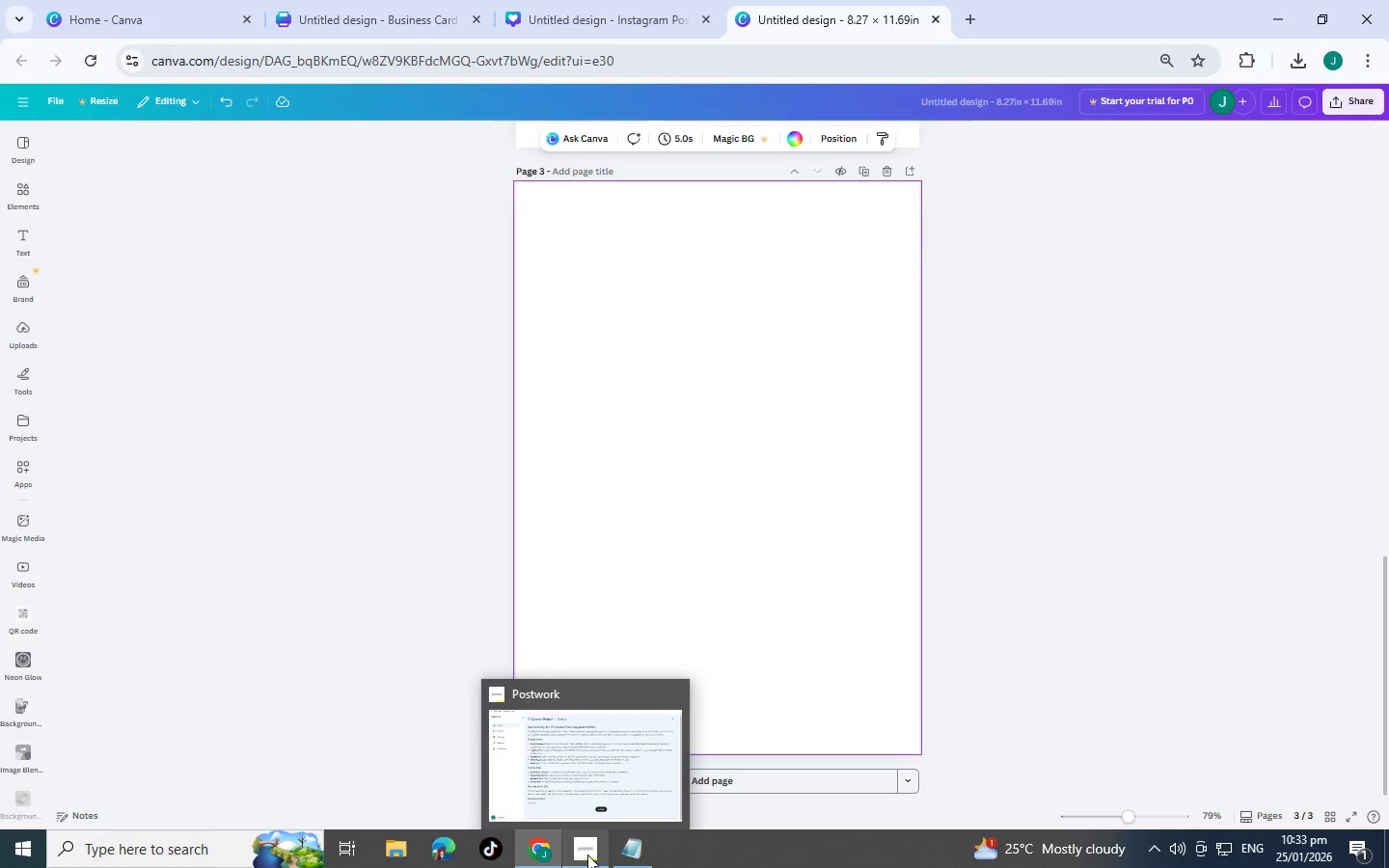 
left_click([587, 854])